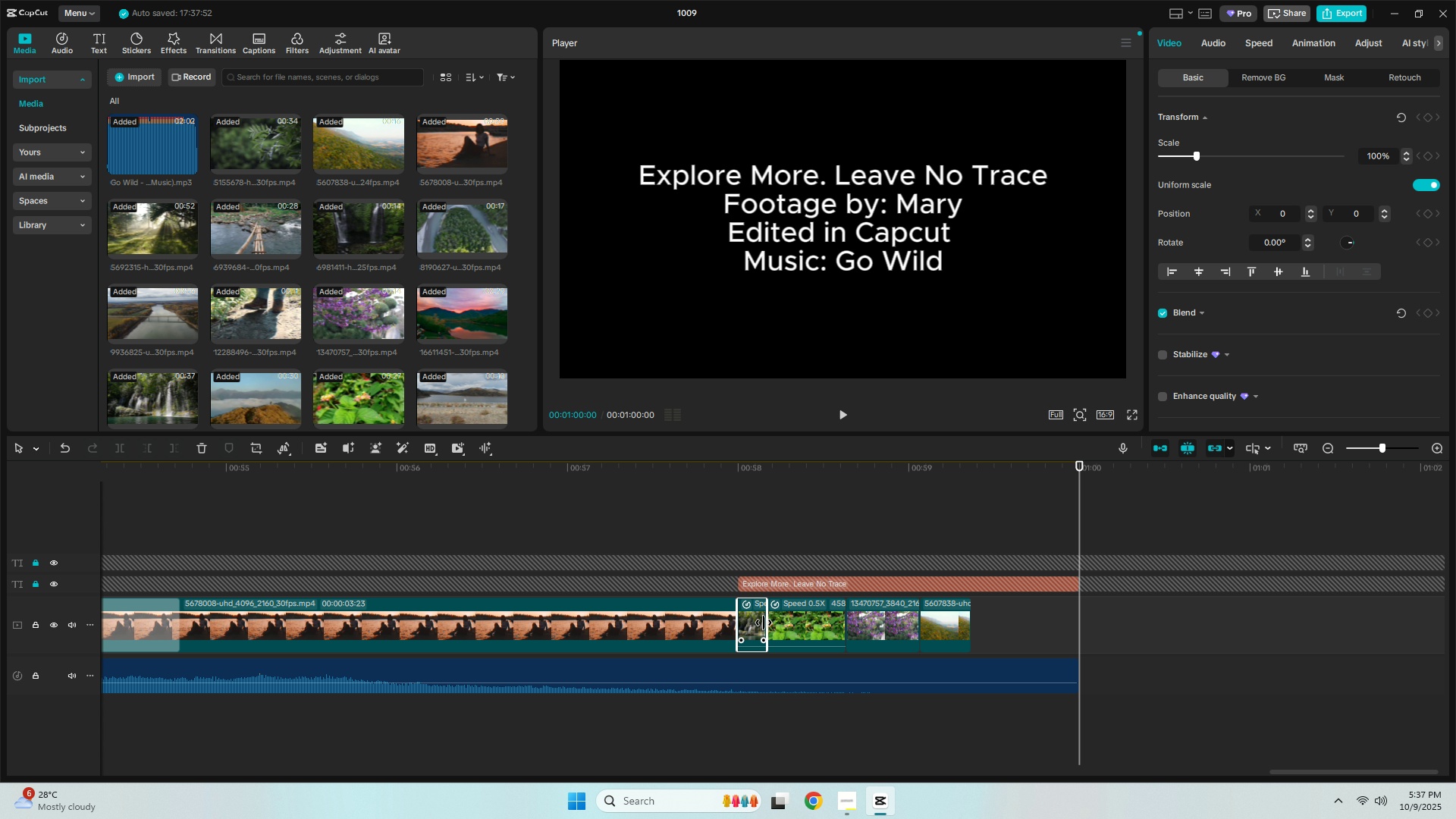 
double_click([764, 623])
 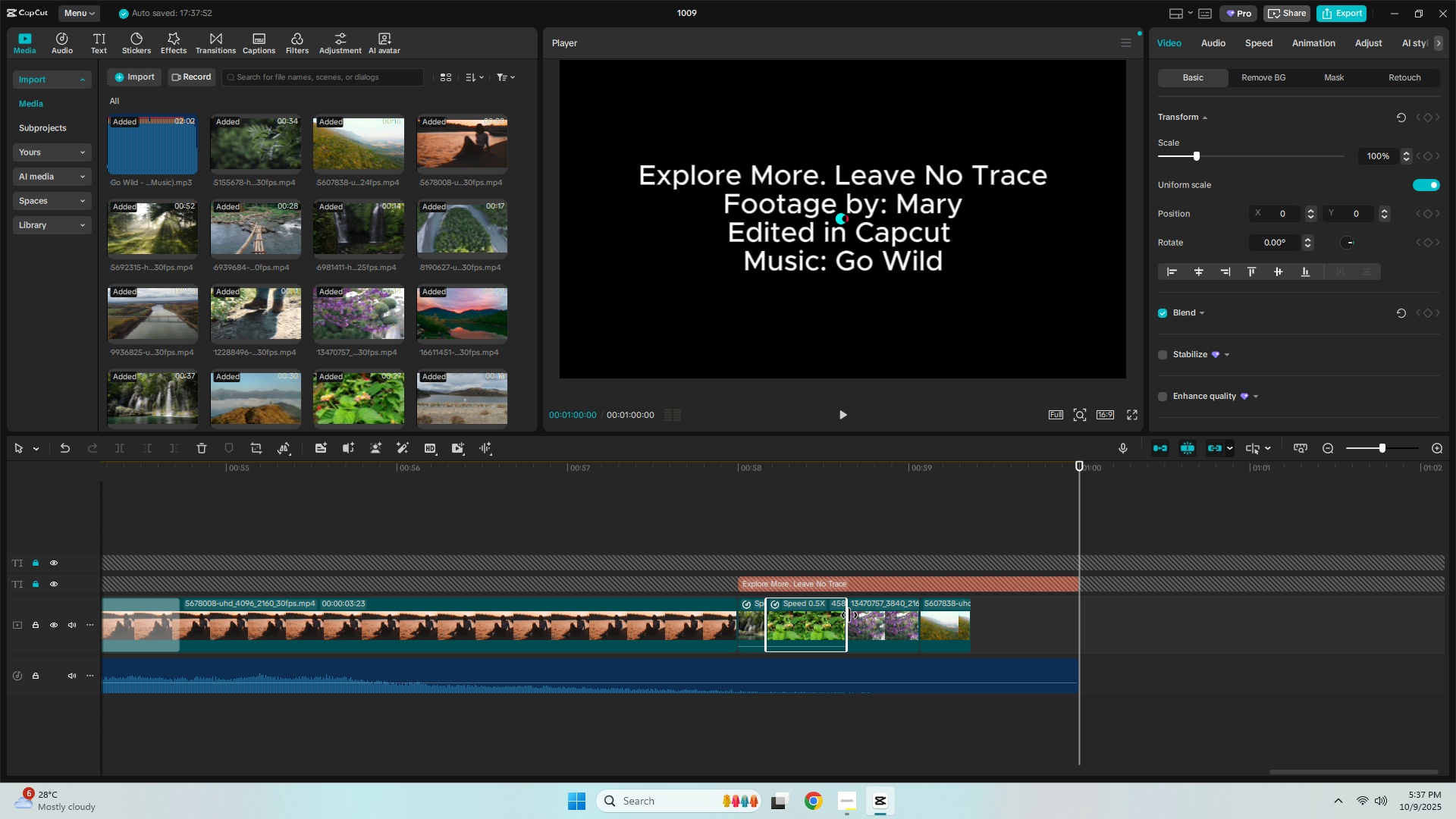 
left_click_drag(start_coordinate=[849, 615], to_coordinate=[782, 620])
 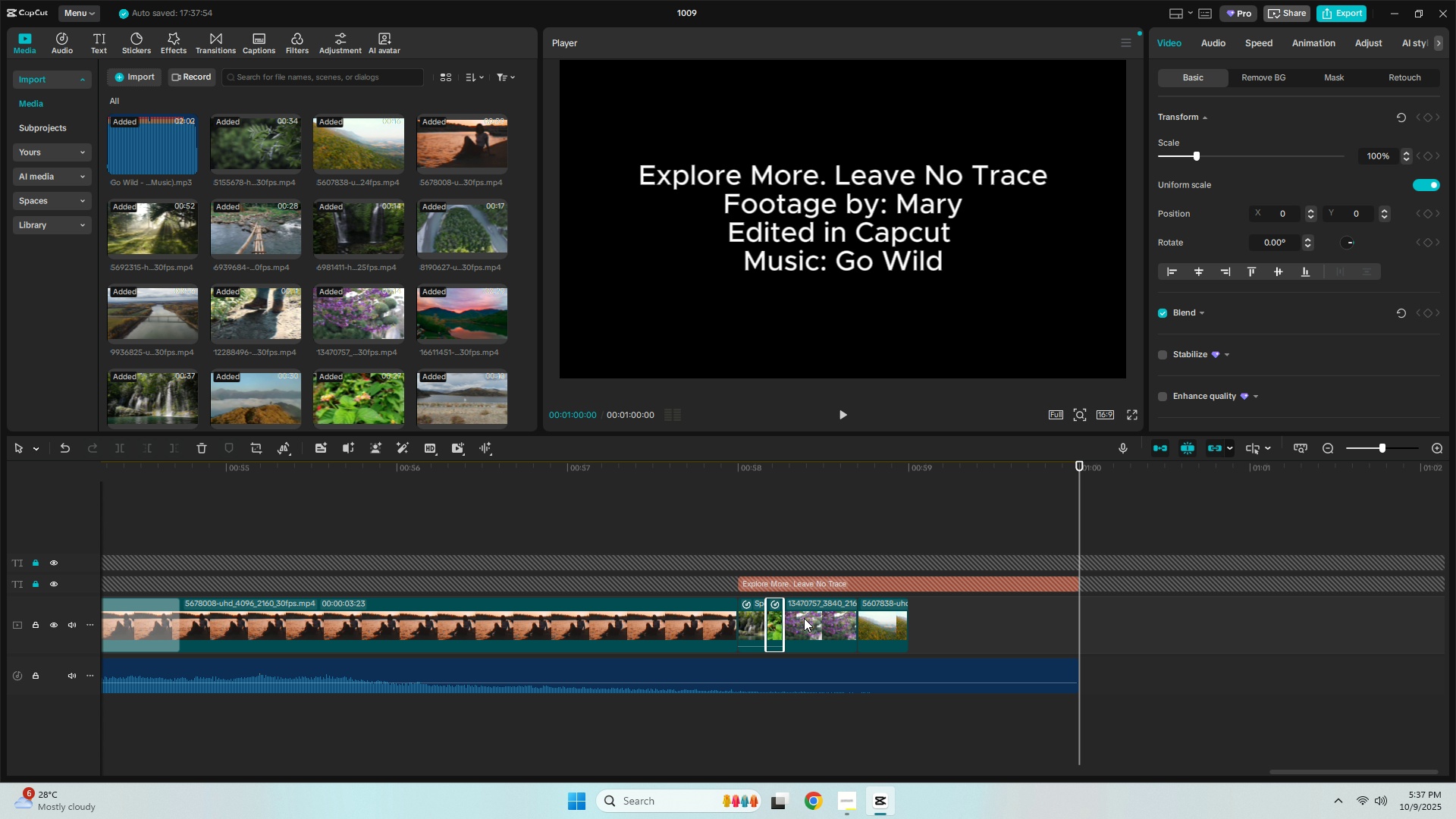 
left_click([804, 618])
 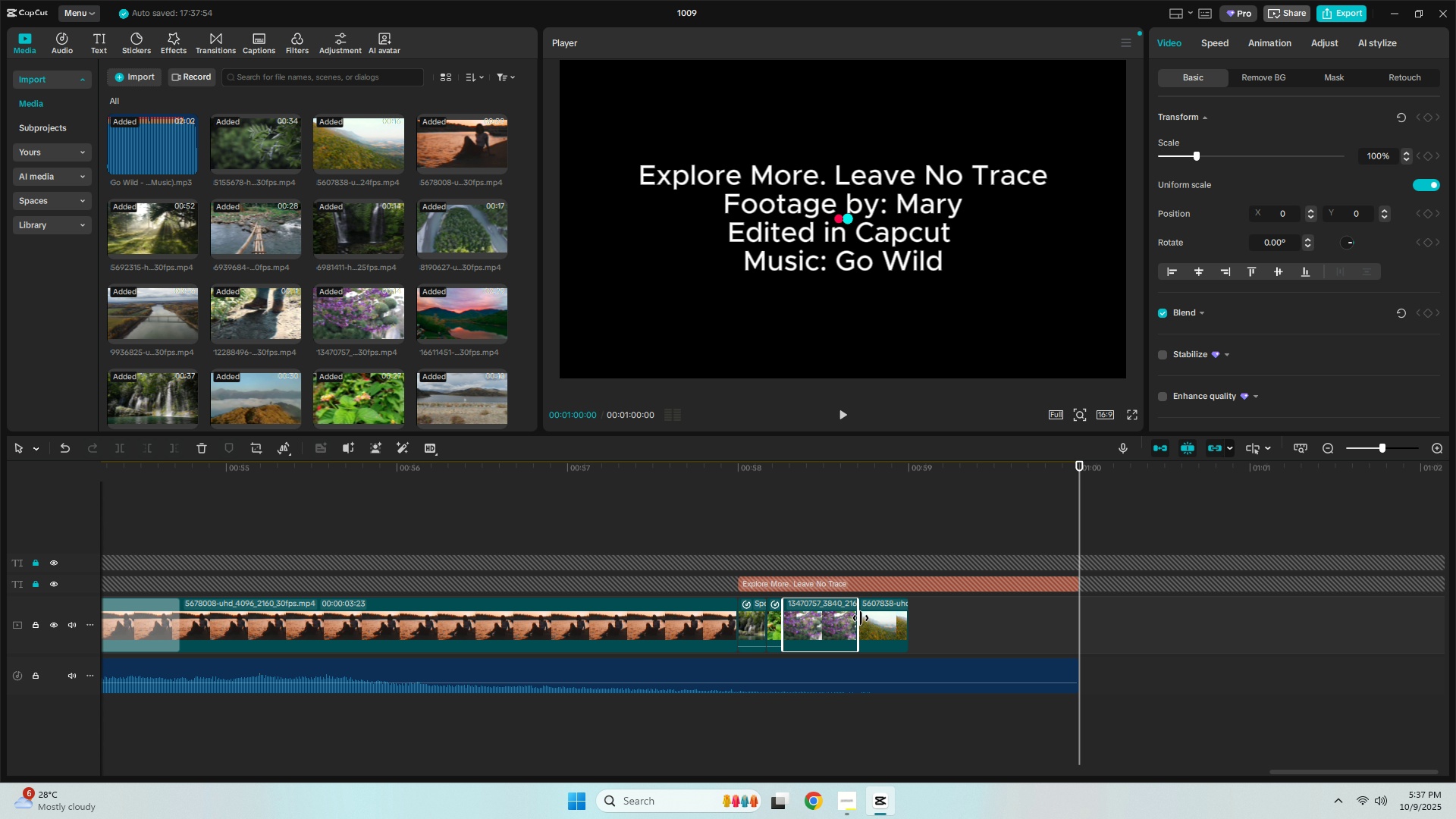 
left_click_drag(start_coordinate=[861, 618], to_coordinate=[807, 626])
 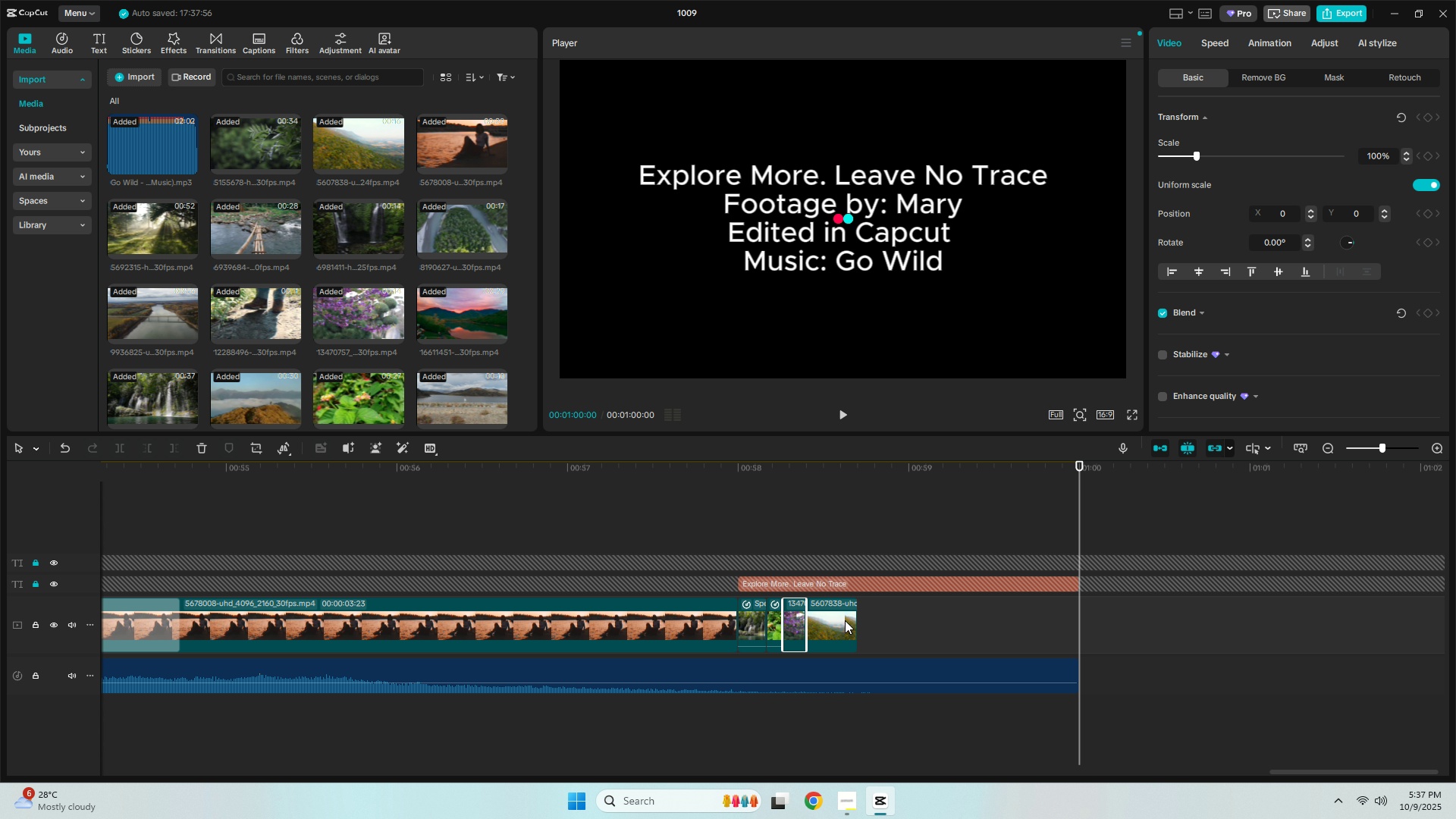 
left_click([845, 620])
 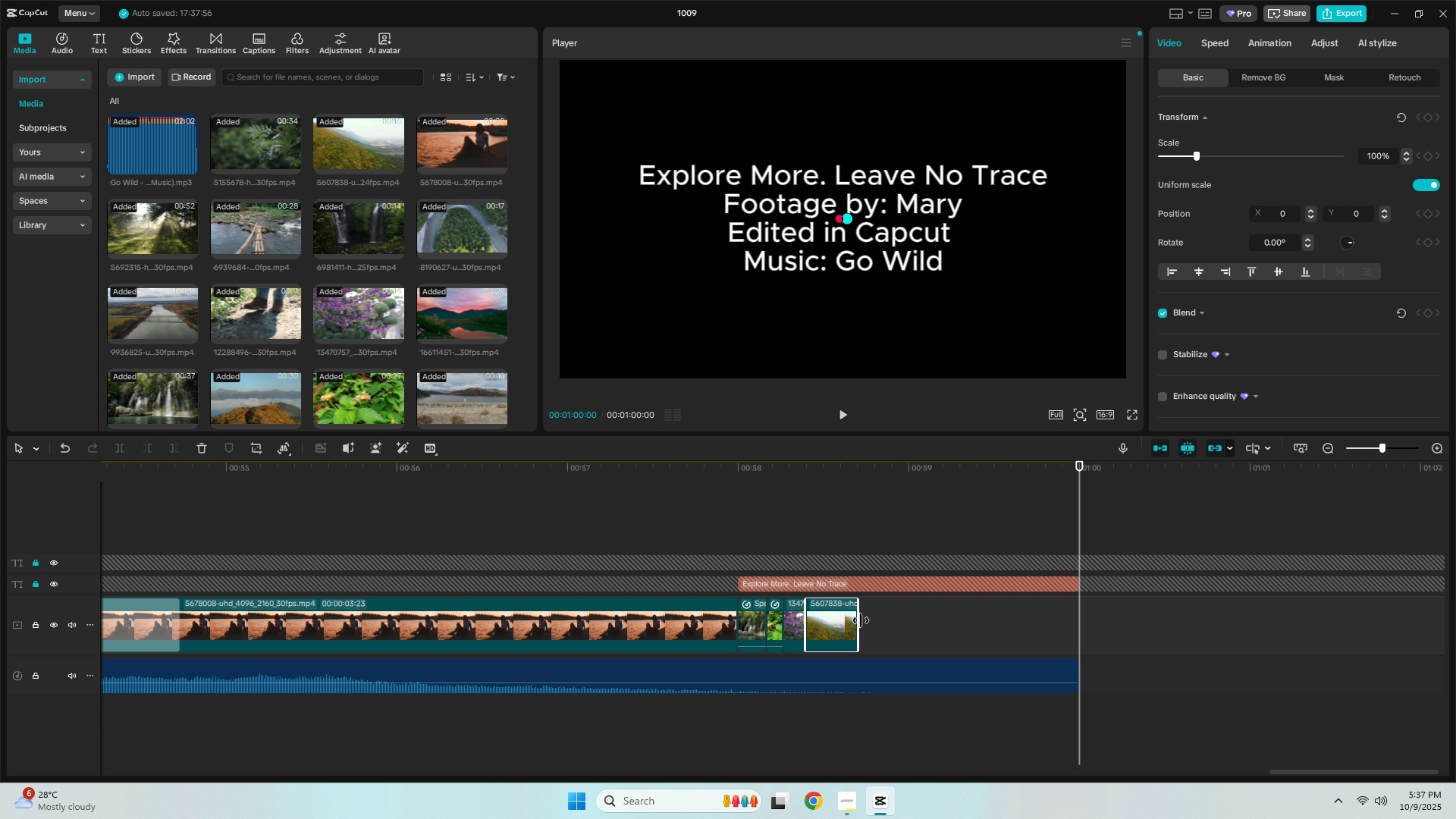 
left_click_drag(start_coordinate=[861, 620], to_coordinate=[822, 626])
 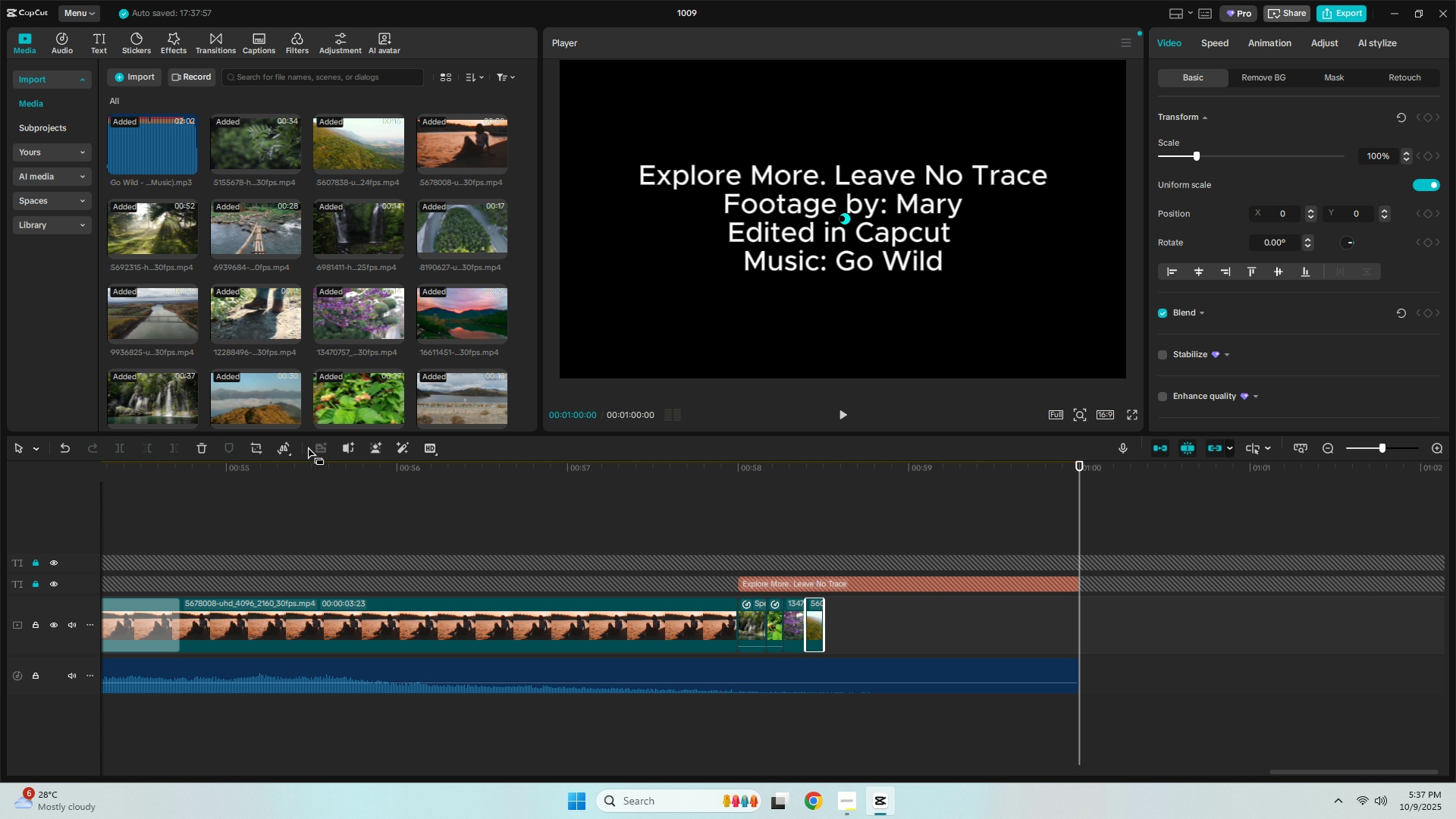 
scroll: coordinate [167, 396], scroll_direction: down, amount: 2.0
 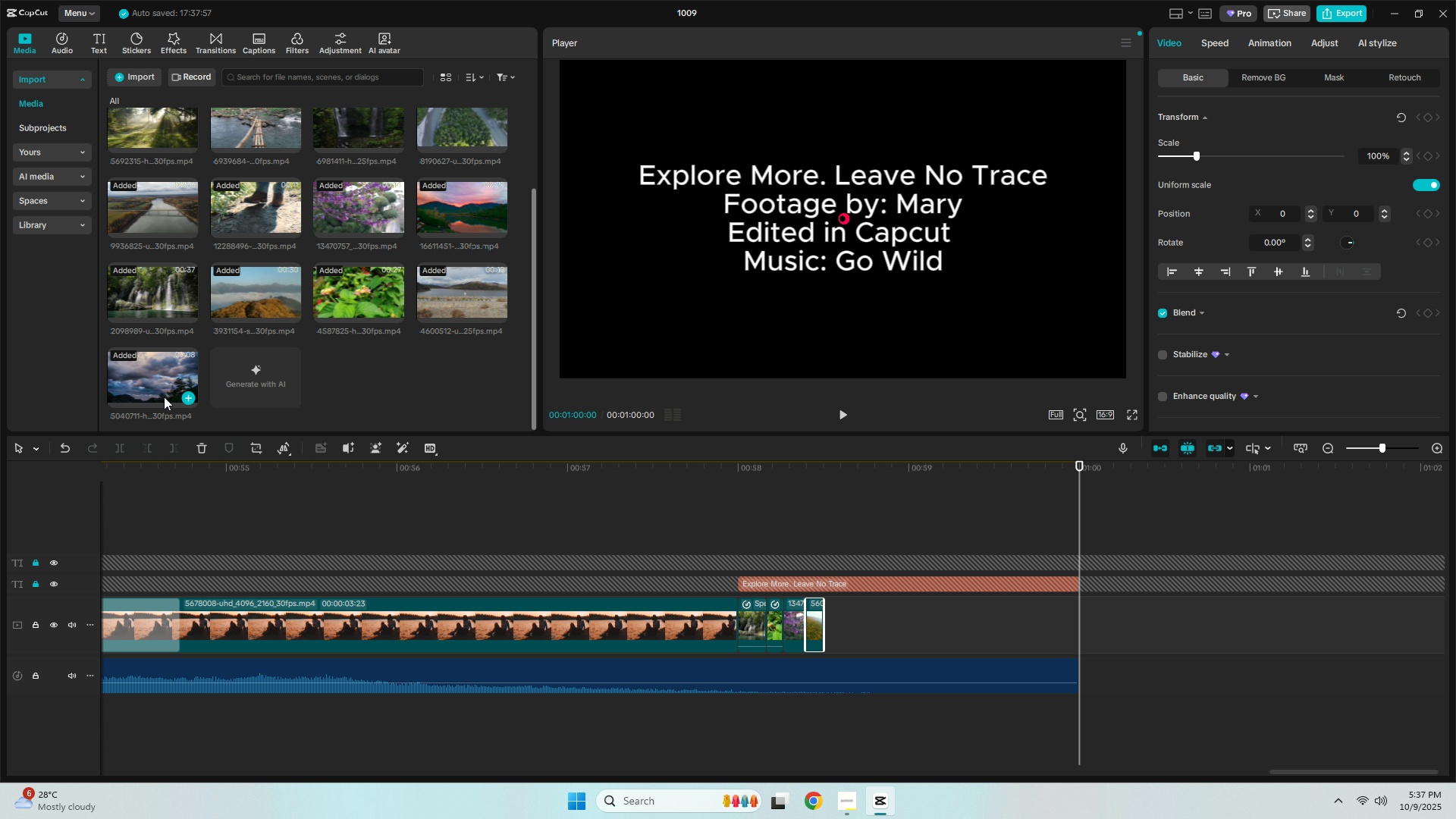 
left_click_drag(start_coordinate=[140, 384], to_coordinate=[826, 623])
 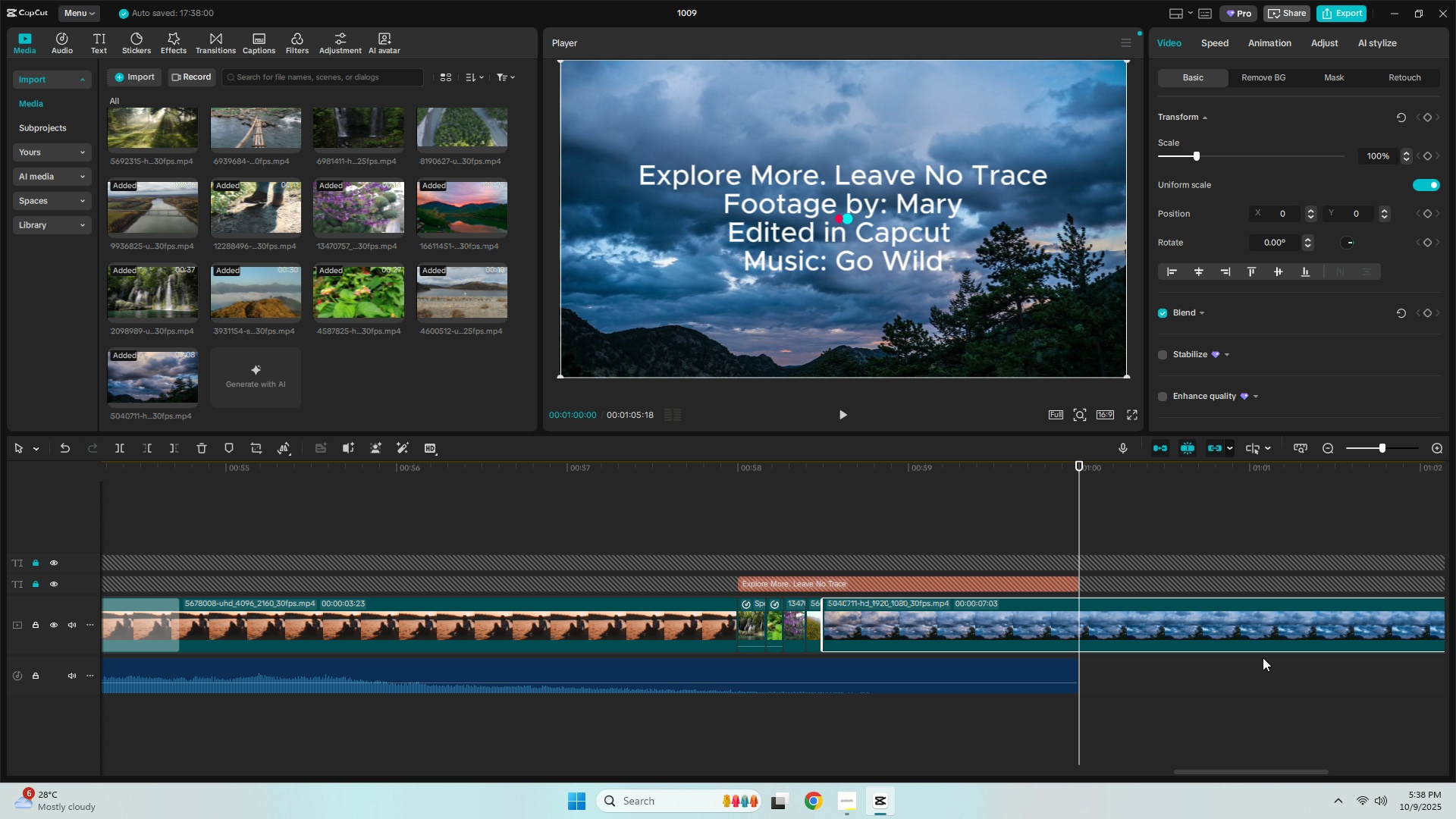 
left_click_drag(start_coordinate=[1189, 770], to_coordinate=[1266, 770])
 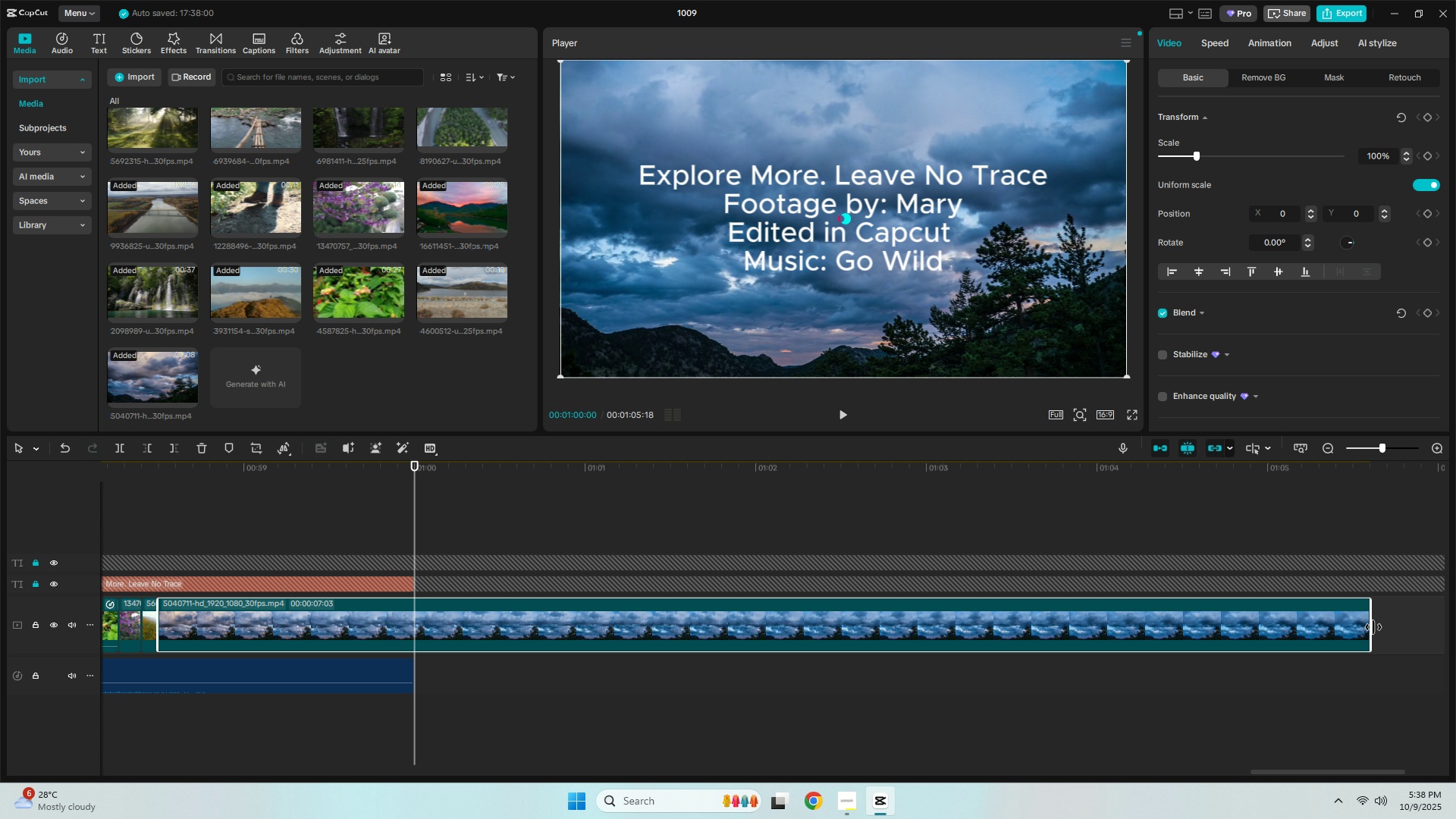 
left_click_drag(start_coordinate=[1373, 627], to_coordinate=[171, 632])
 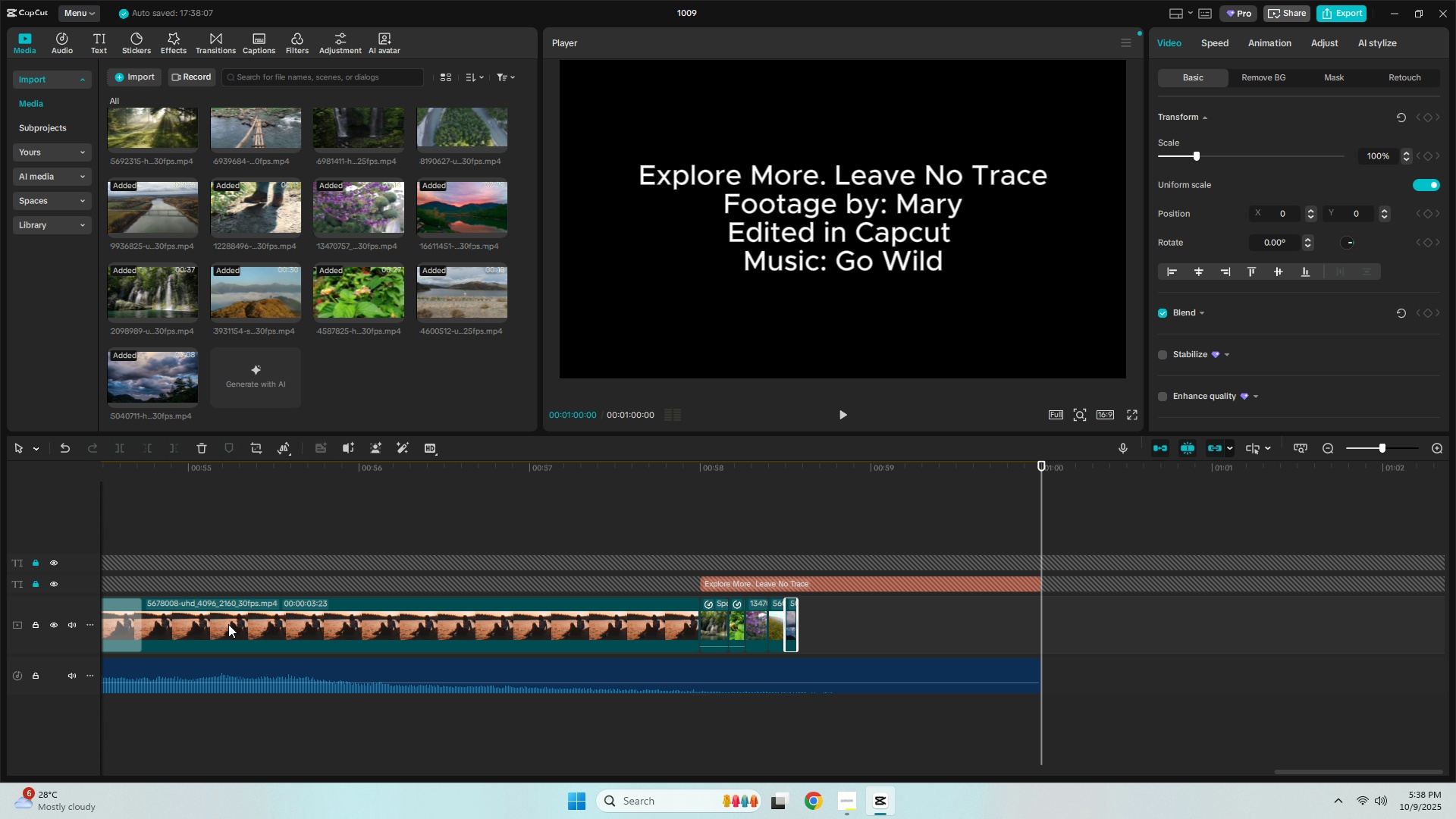 
key(Alt+AltLeft)
 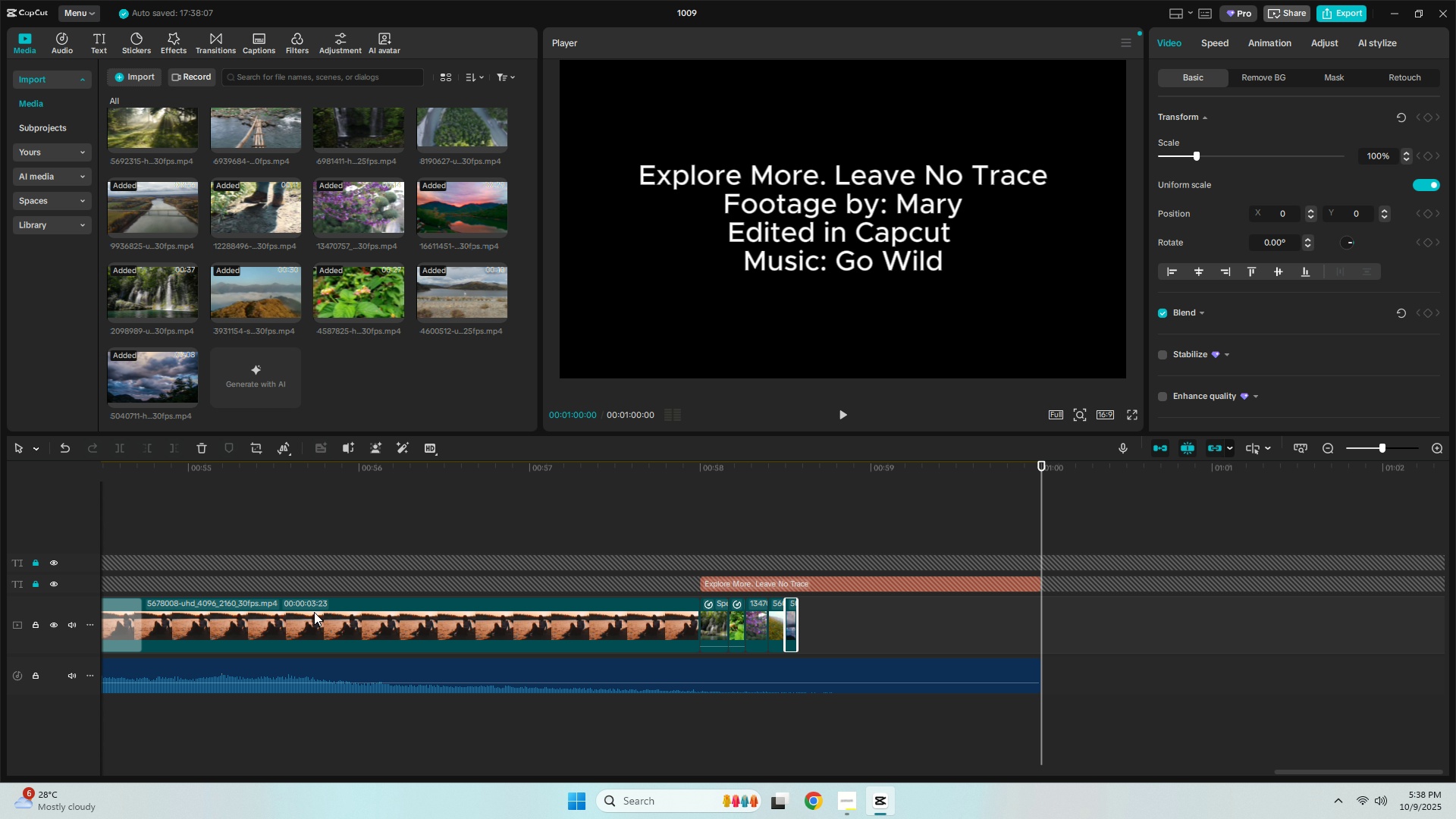 
key(Alt+Tab)